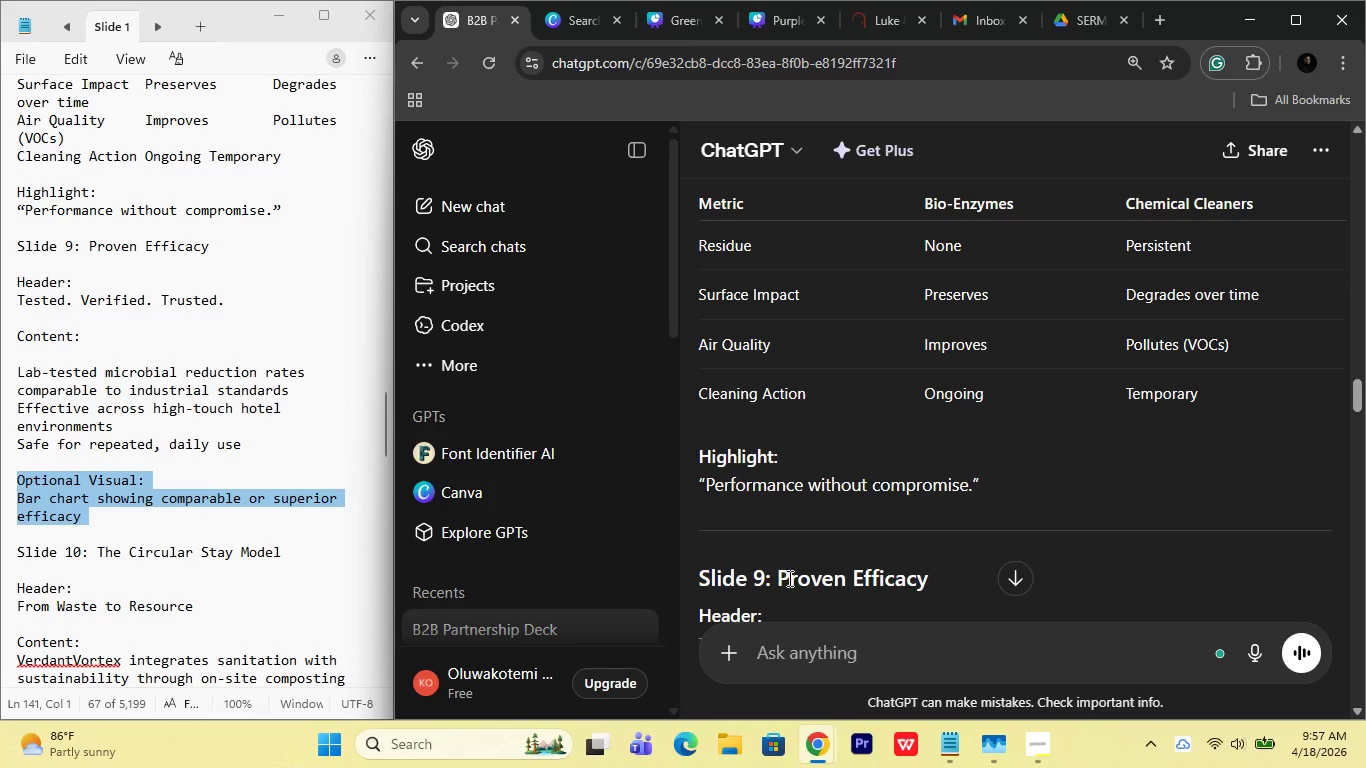 
left_click([802, 654])
 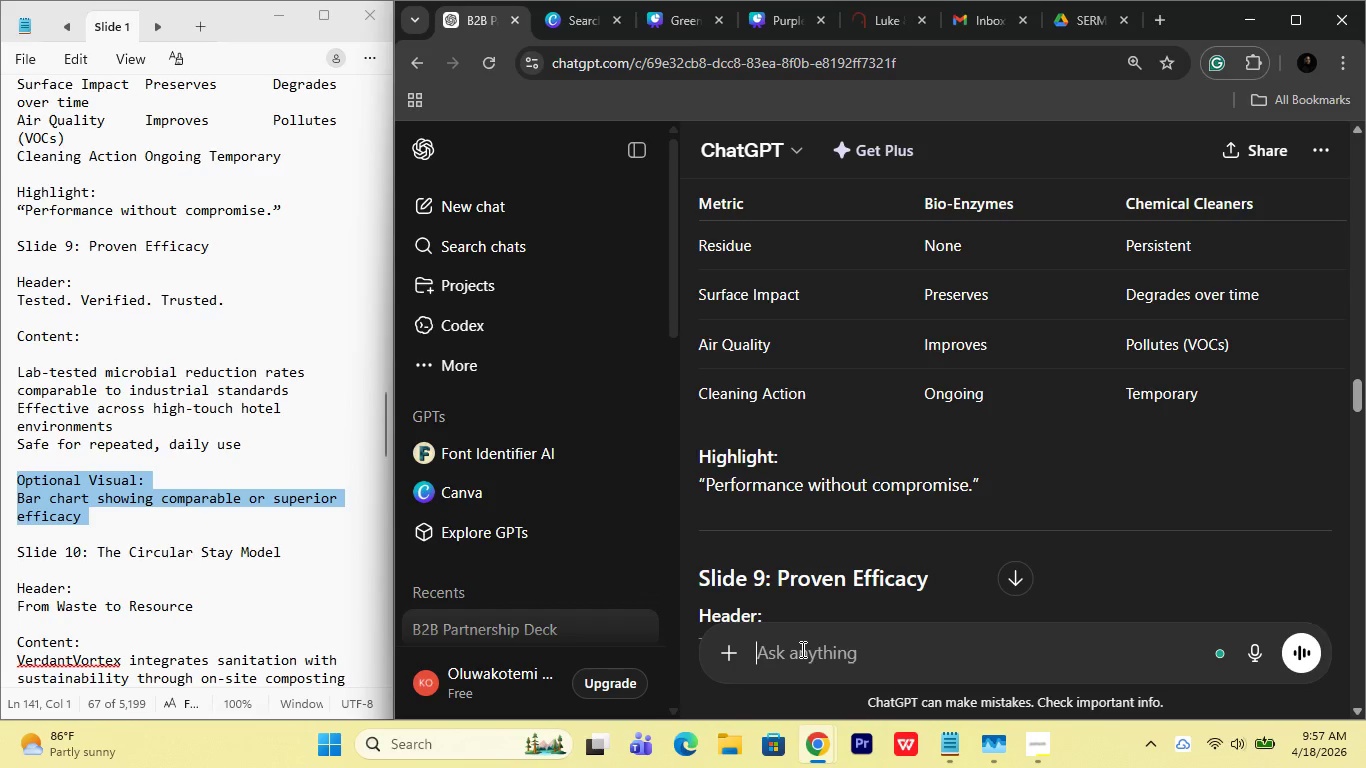 
type(Please give )
key(Backspace)
type(da)
key(Backspace)
key(Backspace)
type( data fr thi)
key(Backspace)
key(Backspace)
key(Backspace)
key(Backspace)
key(Backspace)
type(or this bar chart:)
 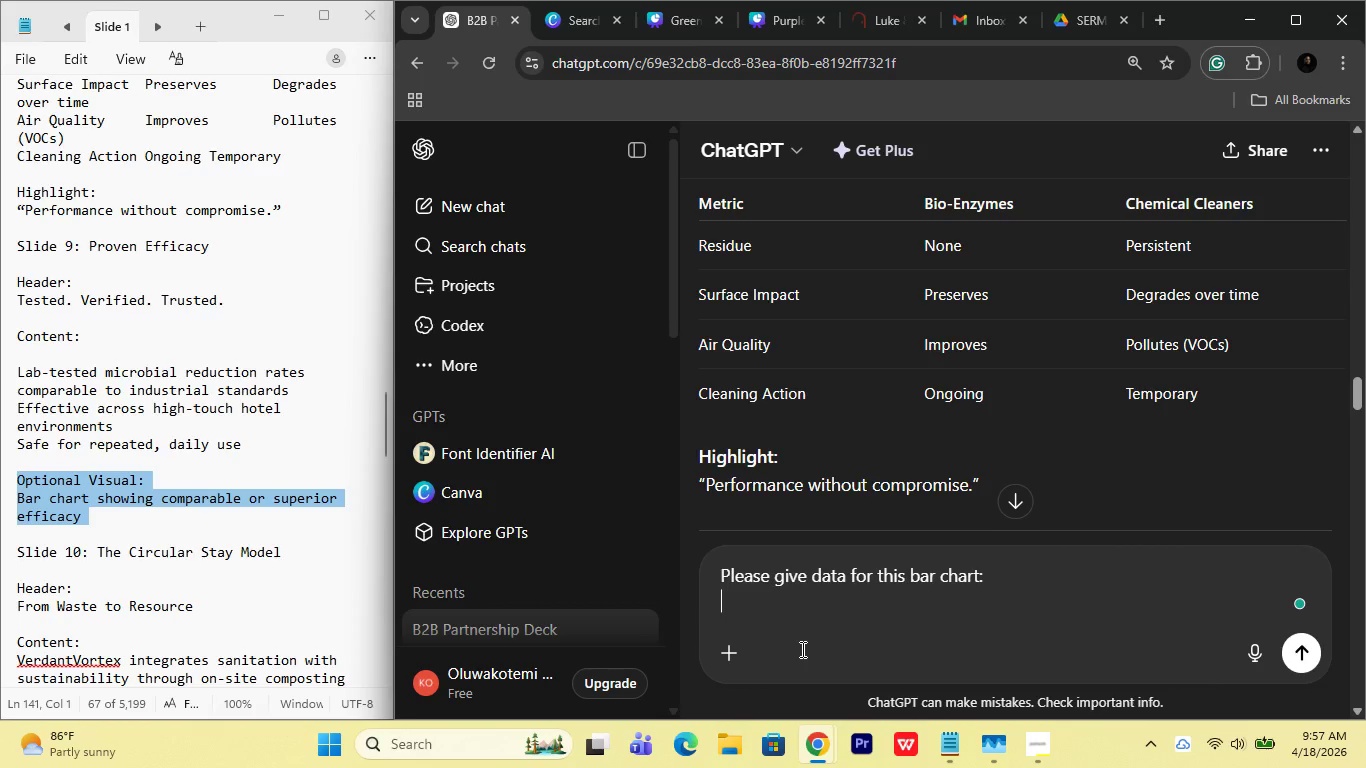 
 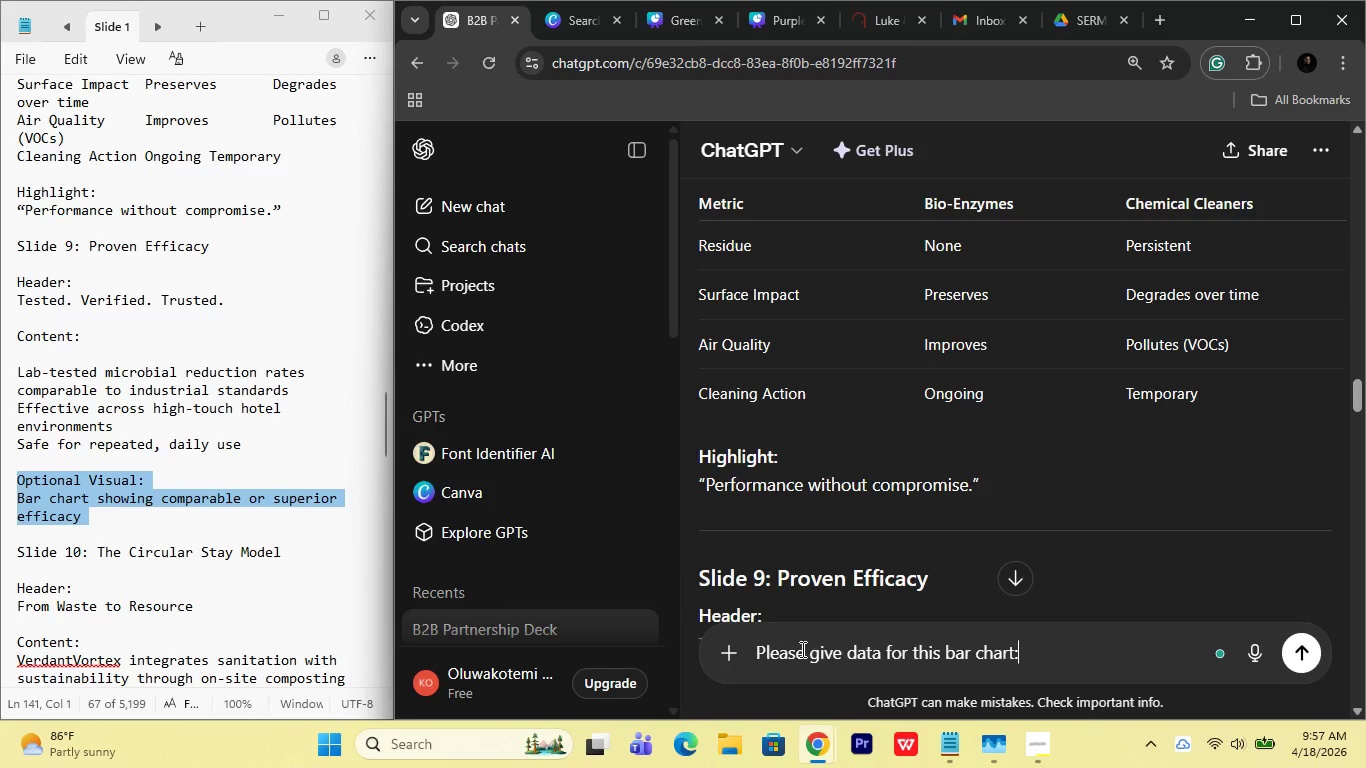 
key(Shift+Enter)
 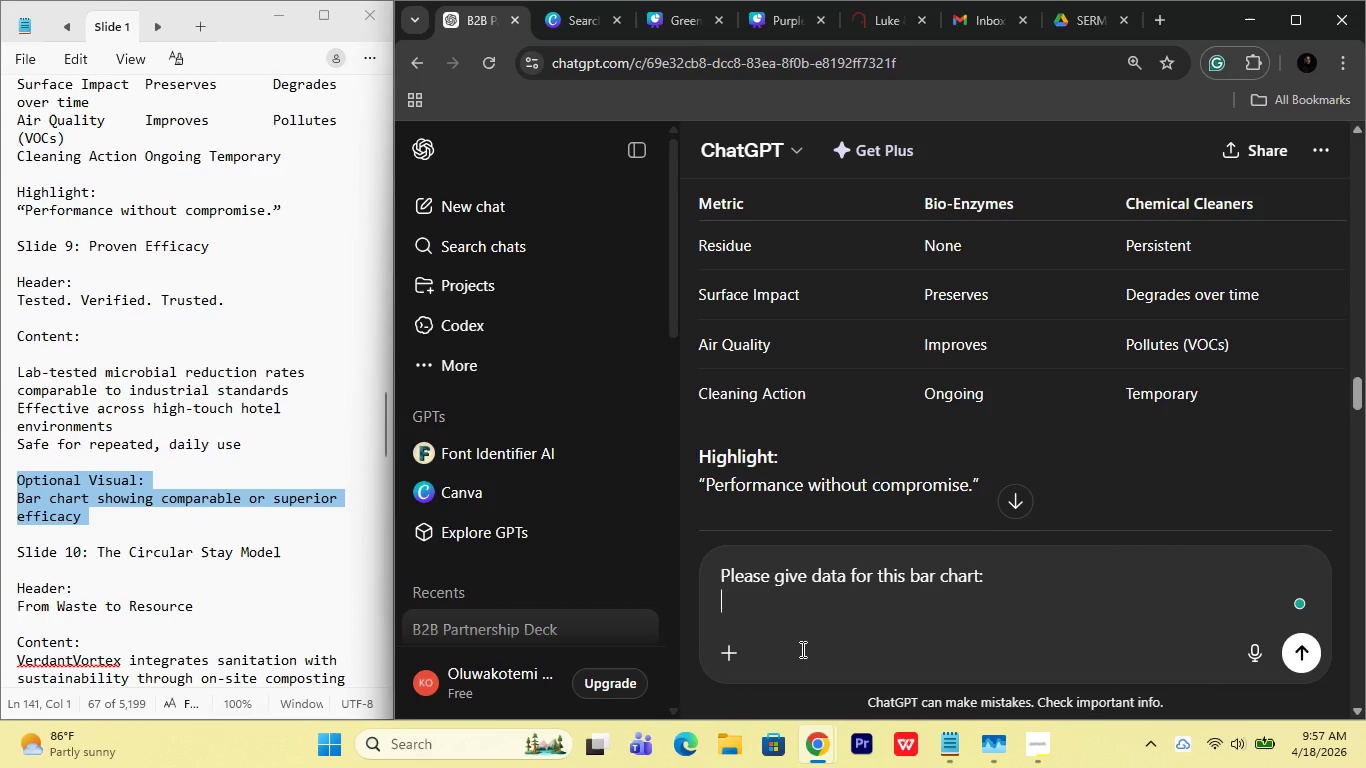 
key(Control+V)
 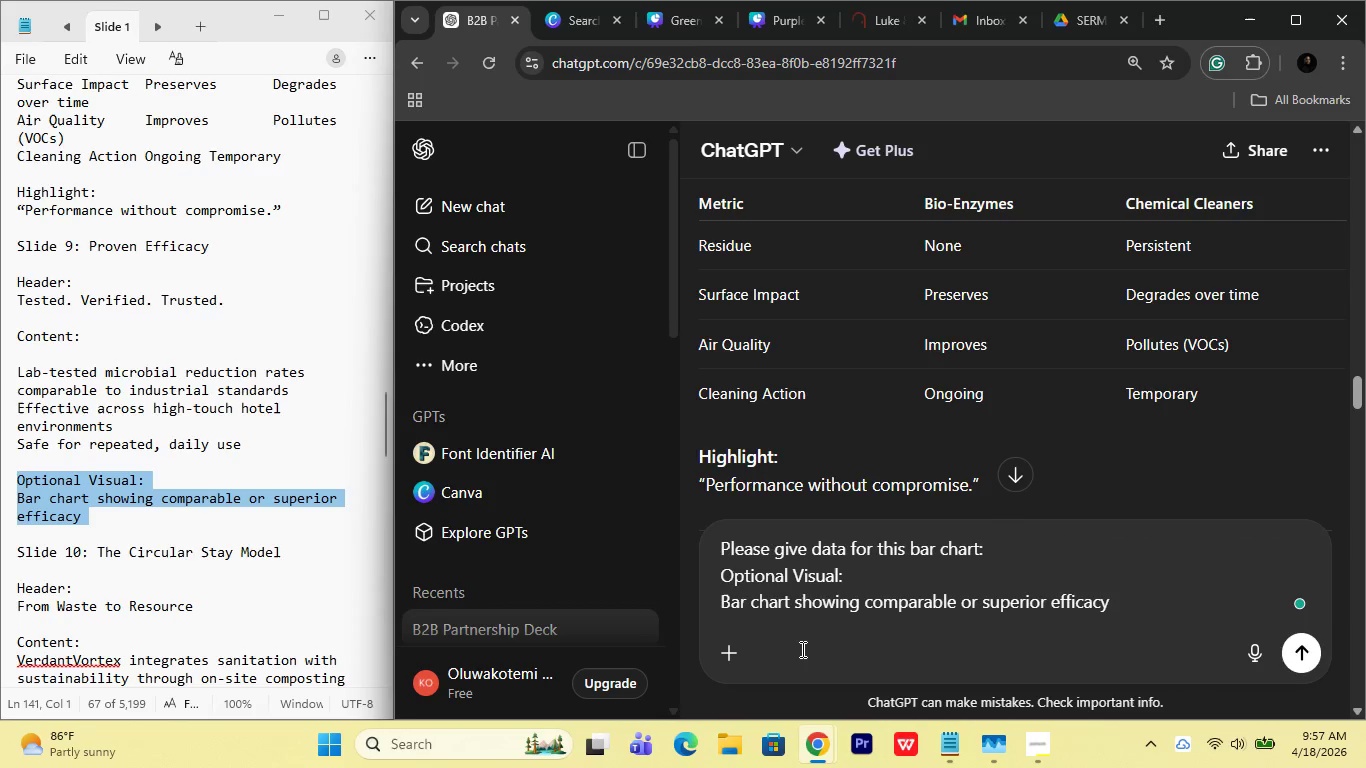 
key(Enter)
 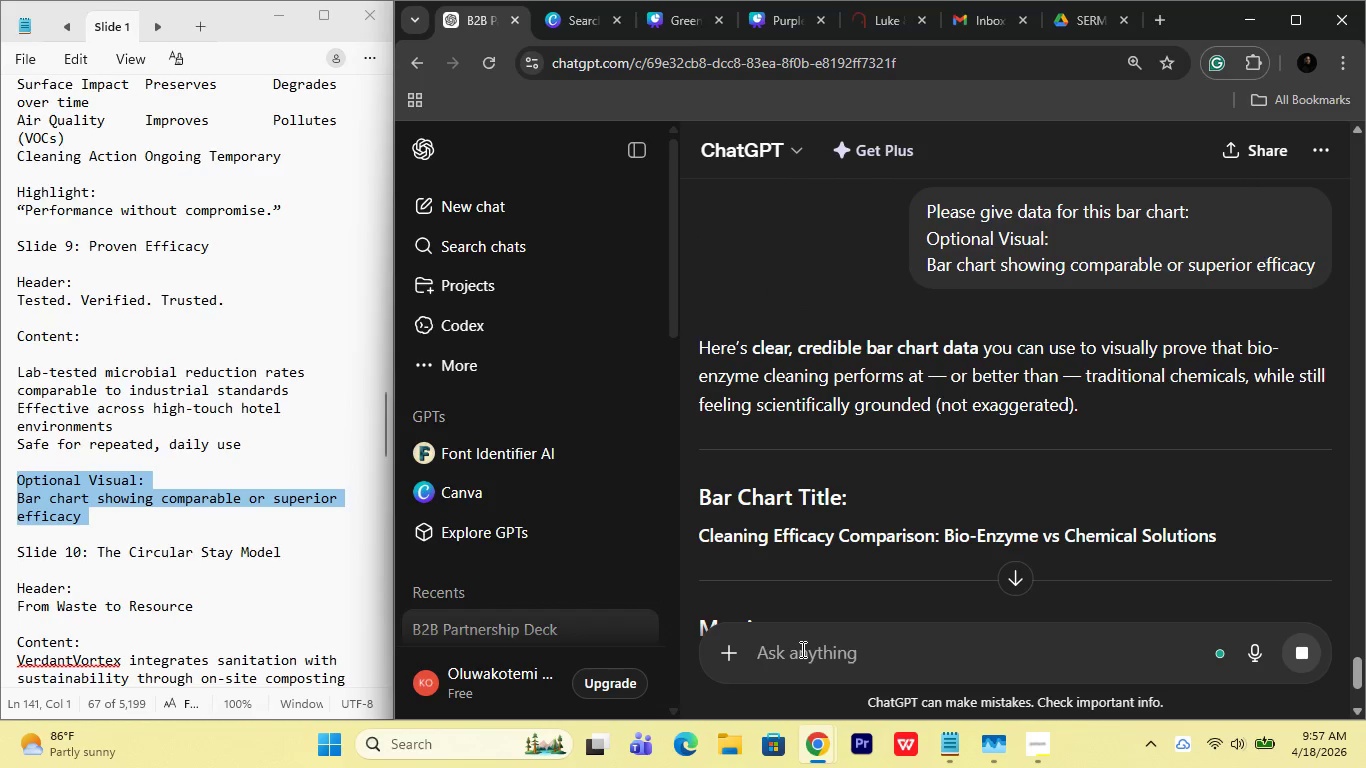 
wait(5.19)
 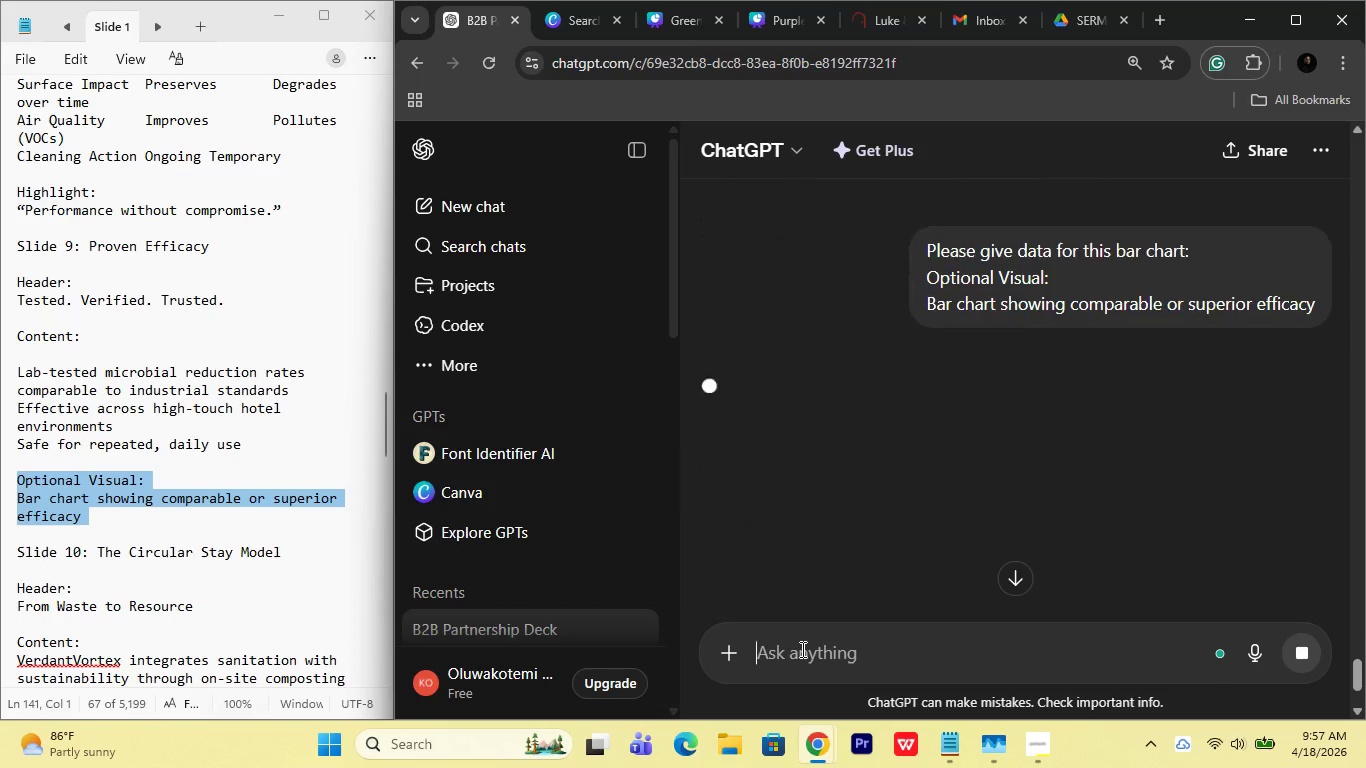 
scroll: coordinate [857, 285], scroll_direction: down, amount: 4.0
 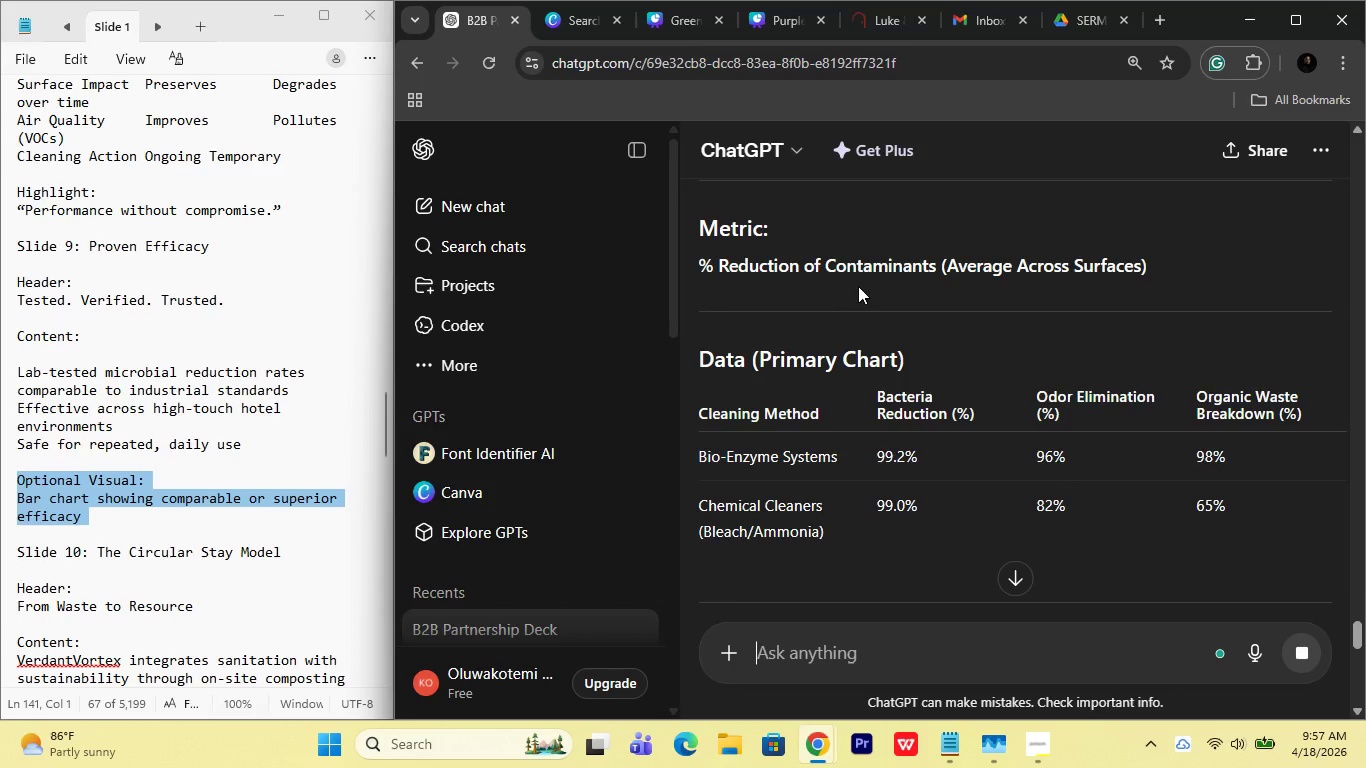 
scroll: coordinate [858, 285], scroll_direction: up, amount: 1.0
 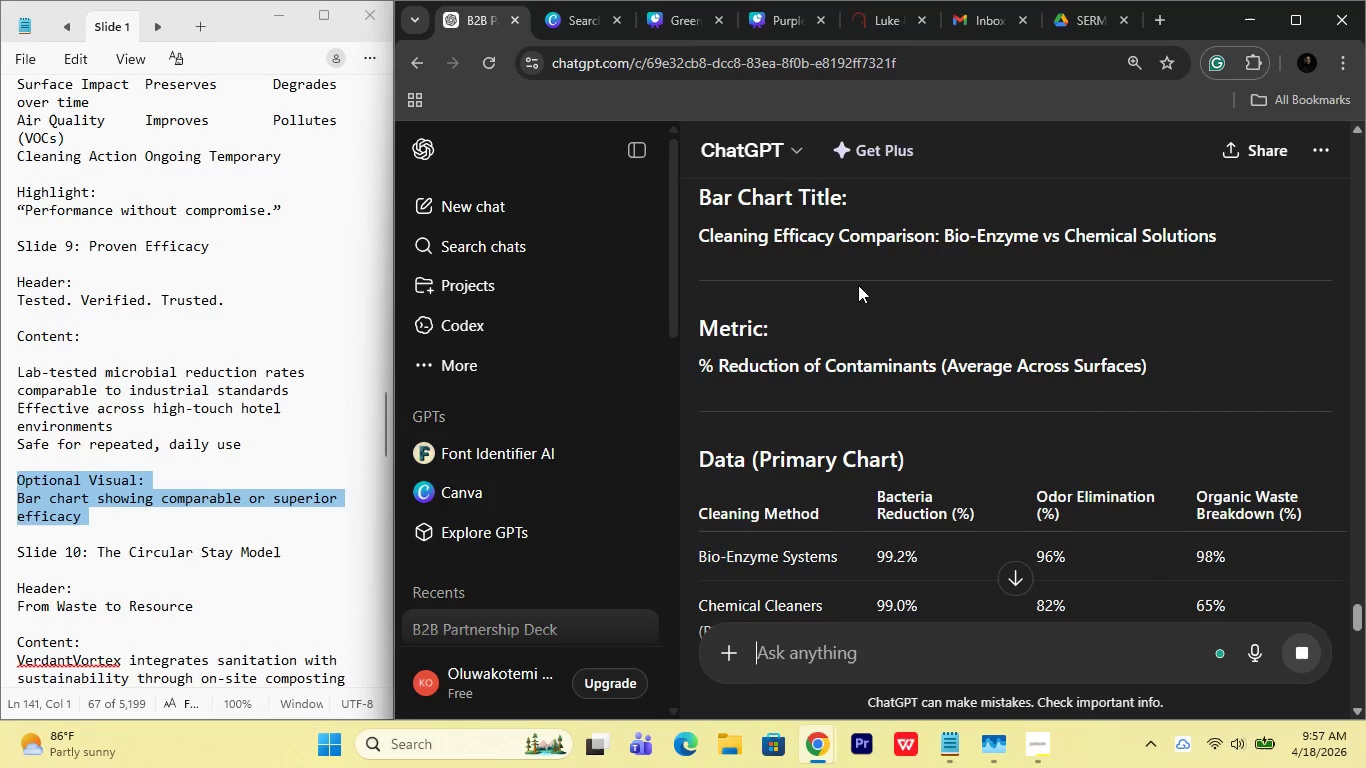 
scroll: coordinate [858, 285], scroll_direction: down, amount: 1.0
 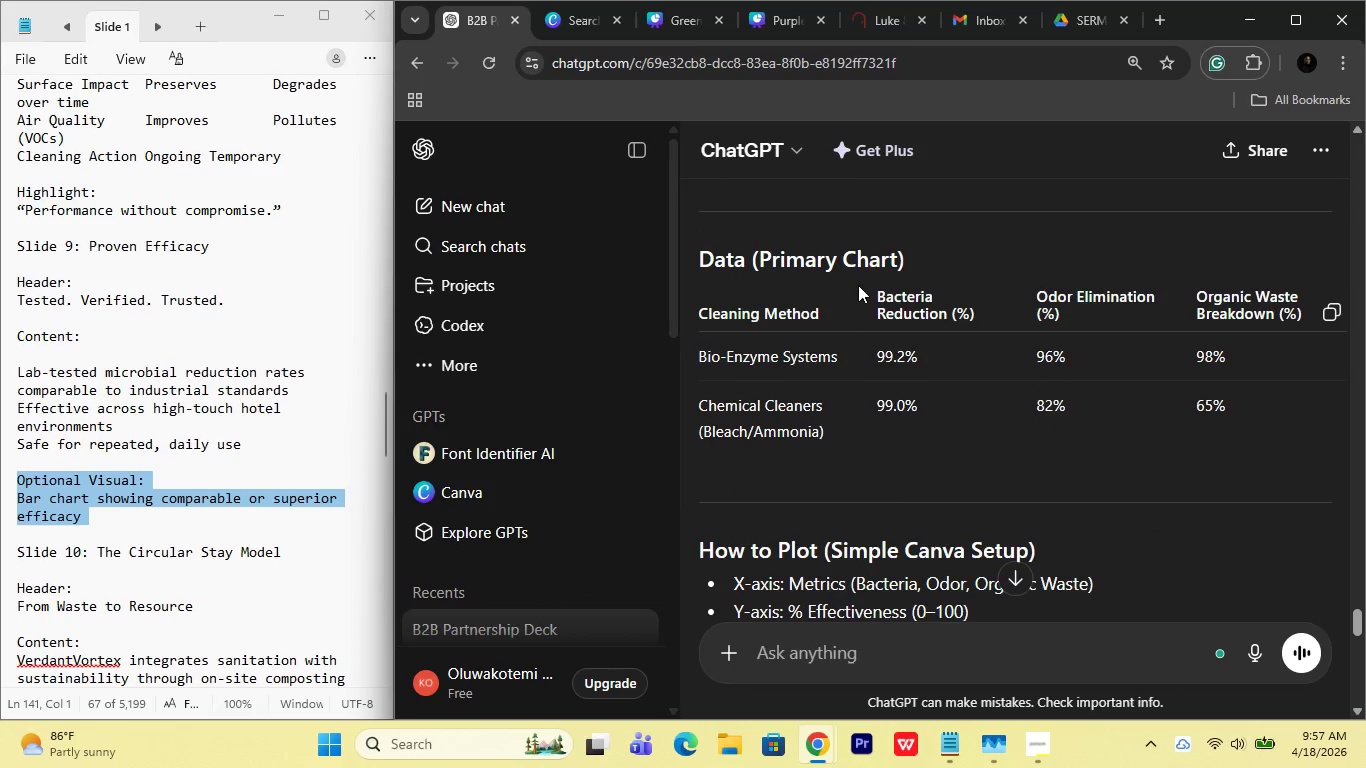 
scroll: coordinate [858, 285], scroll_direction: up, amount: 1.0
 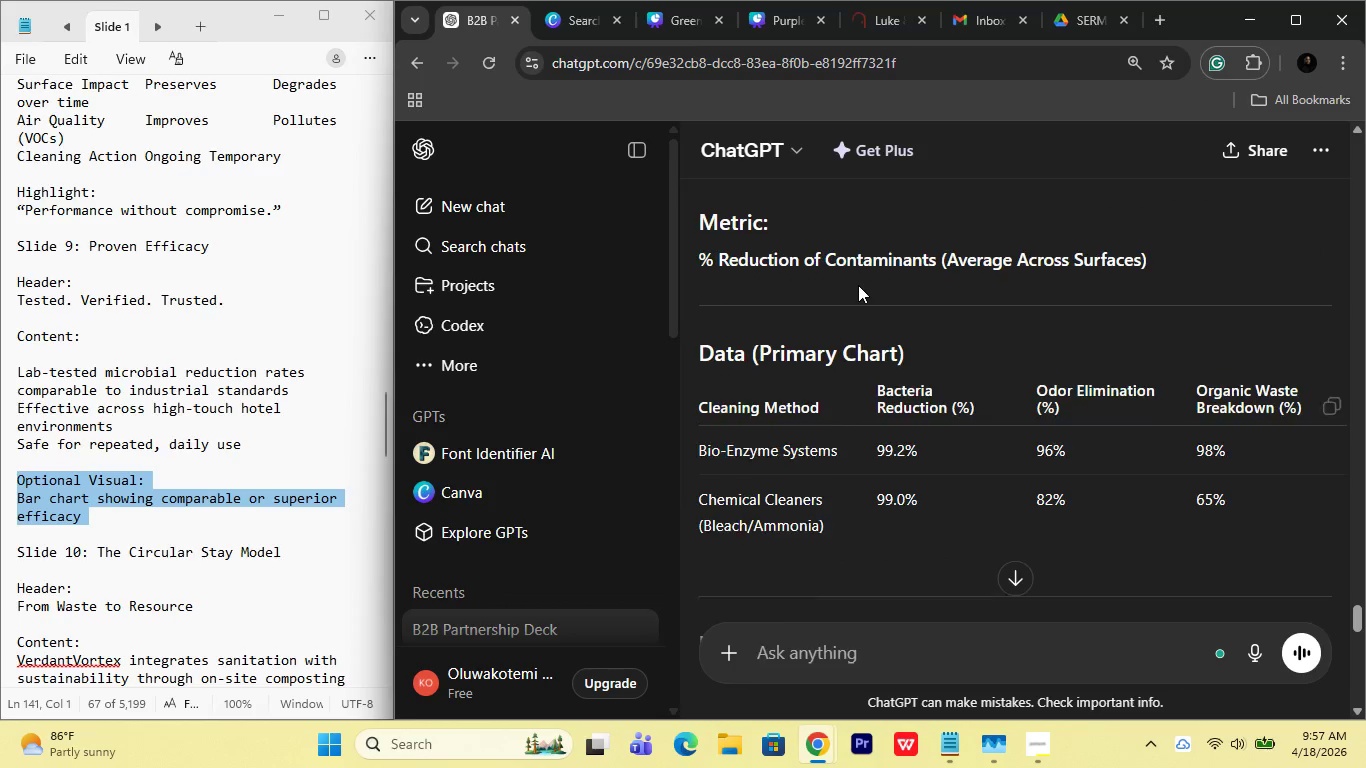 
scroll: coordinate [858, 285], scroll_direction: down, amount: 1.0
 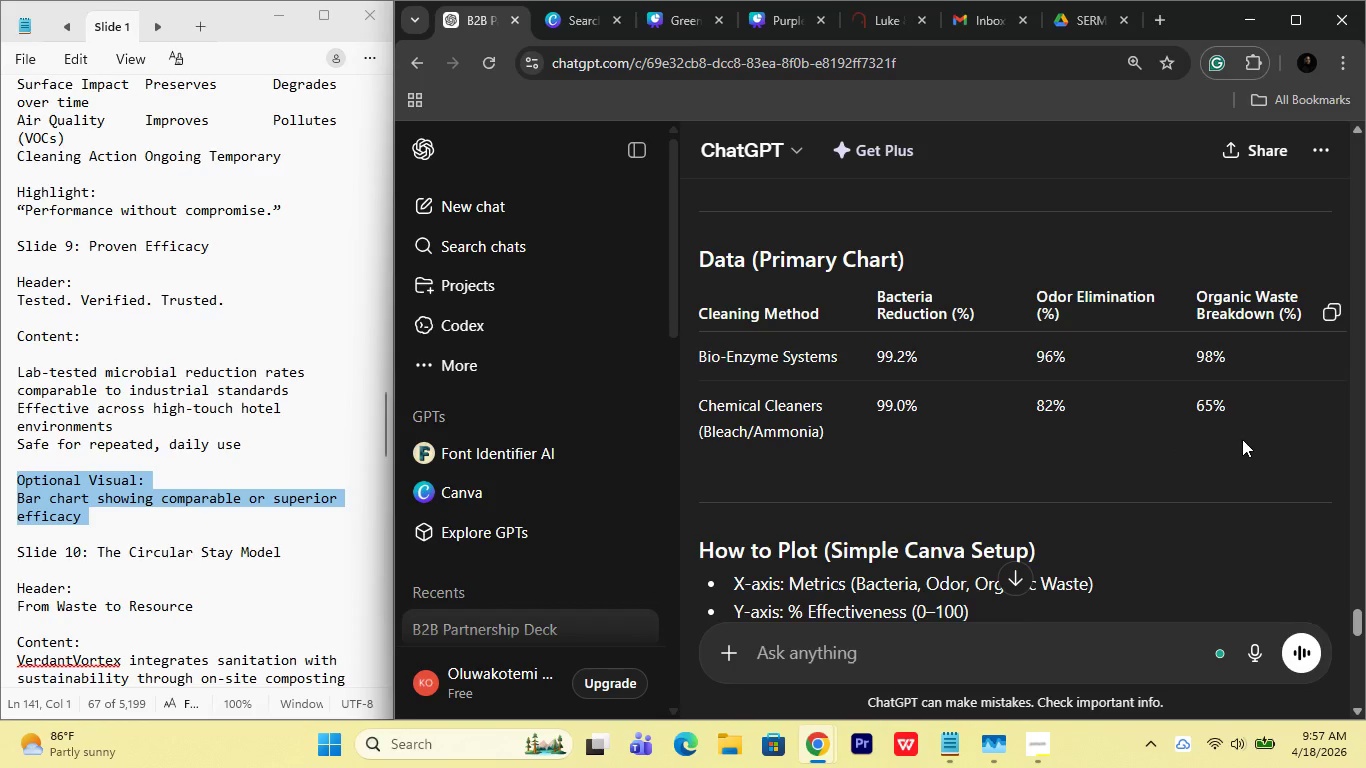 
left_click_drag(start_coordinate=[1258, 438], to_coordinate=[702, 279])